 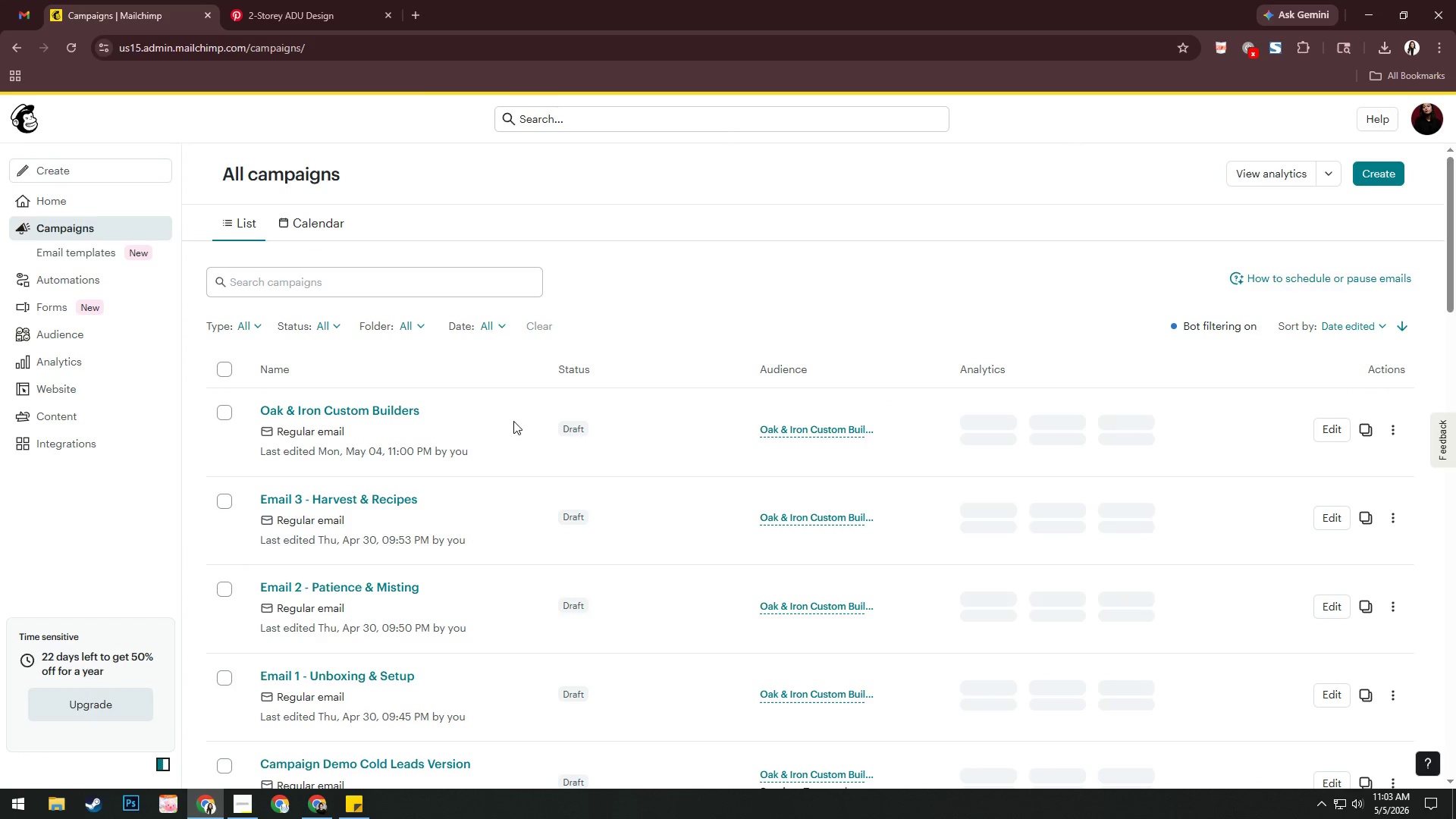 
left_click([1393, 431])
 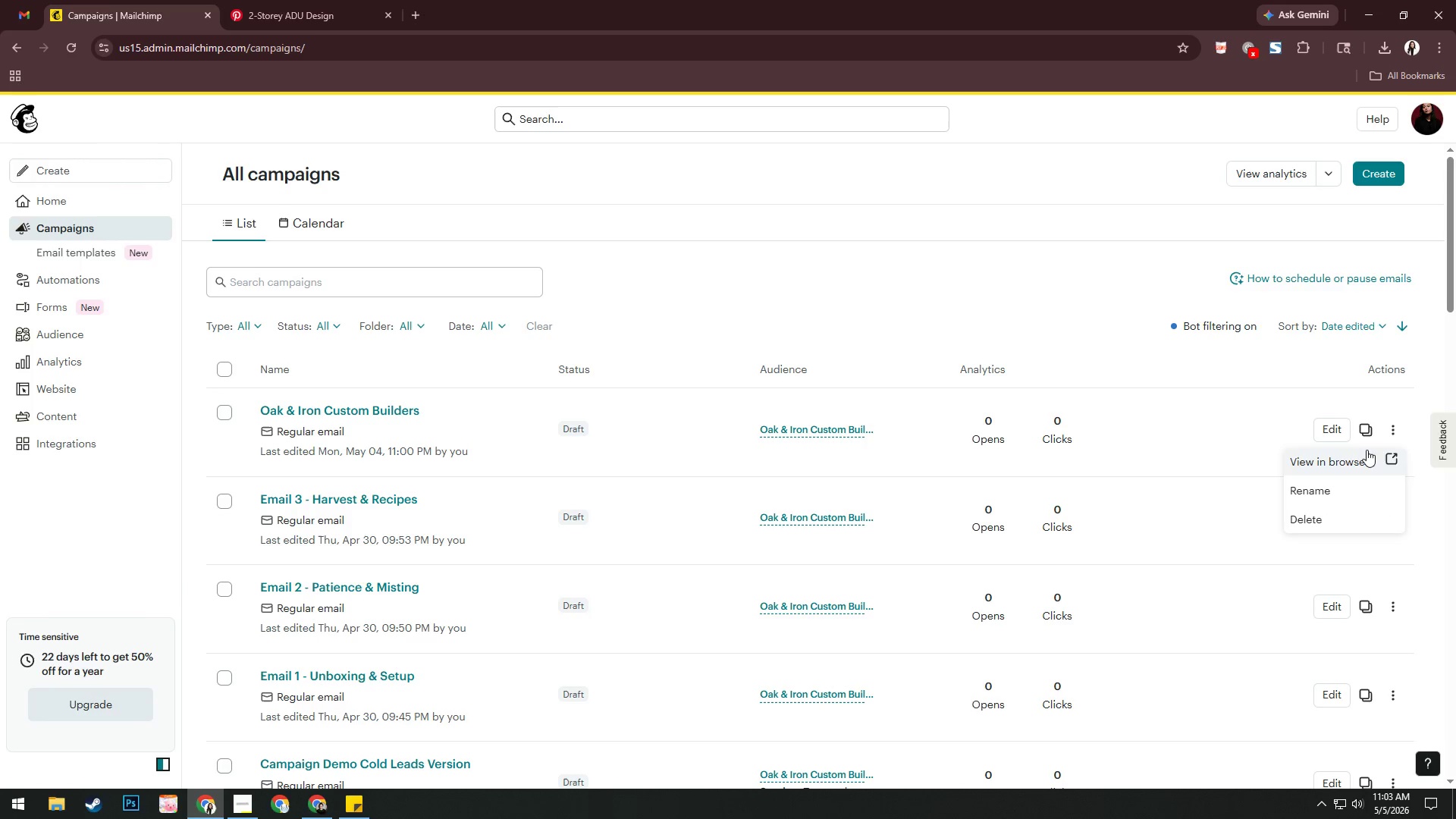 
left_click([1360, 457])
 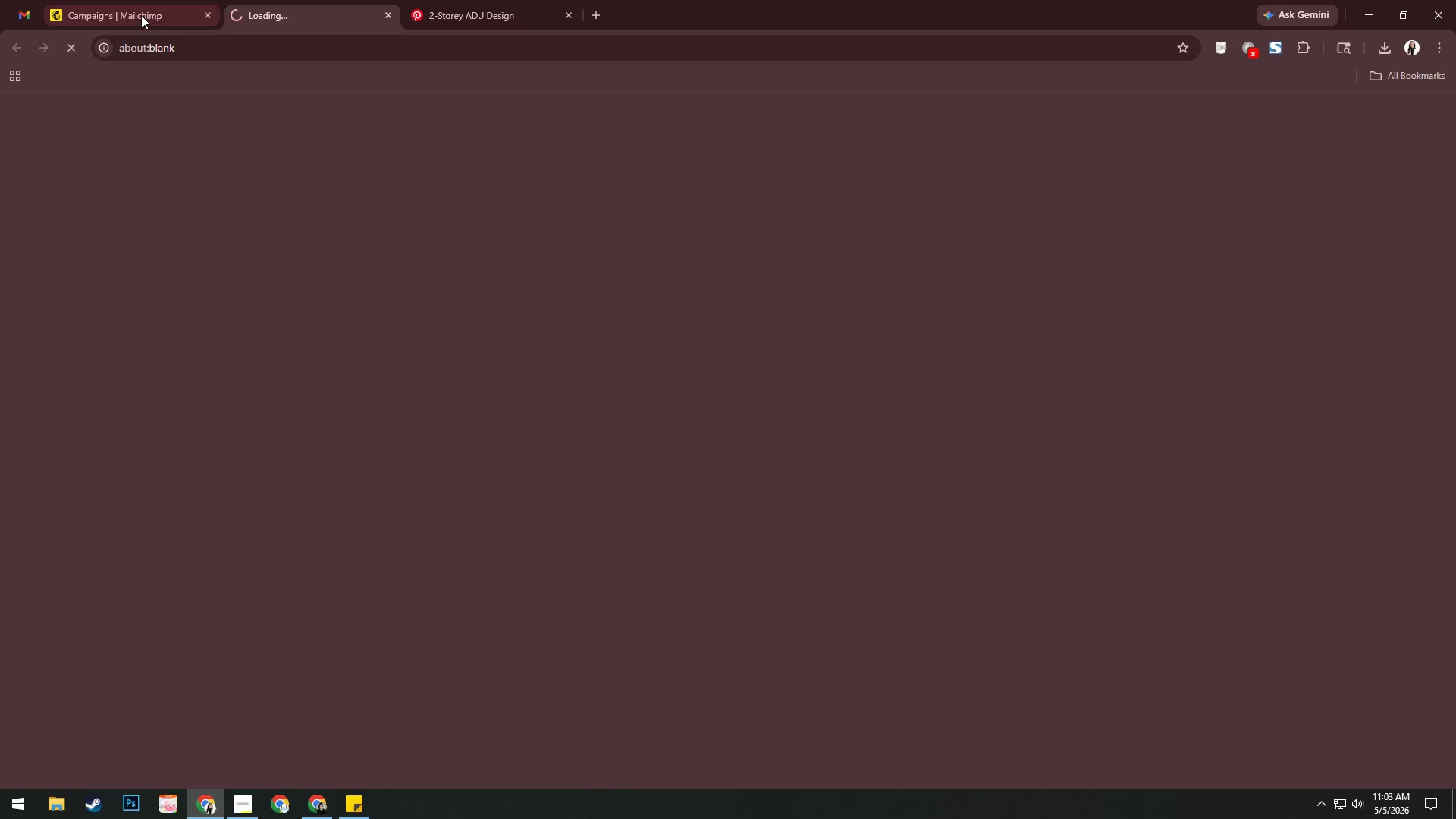 
left_click([121, 10])
 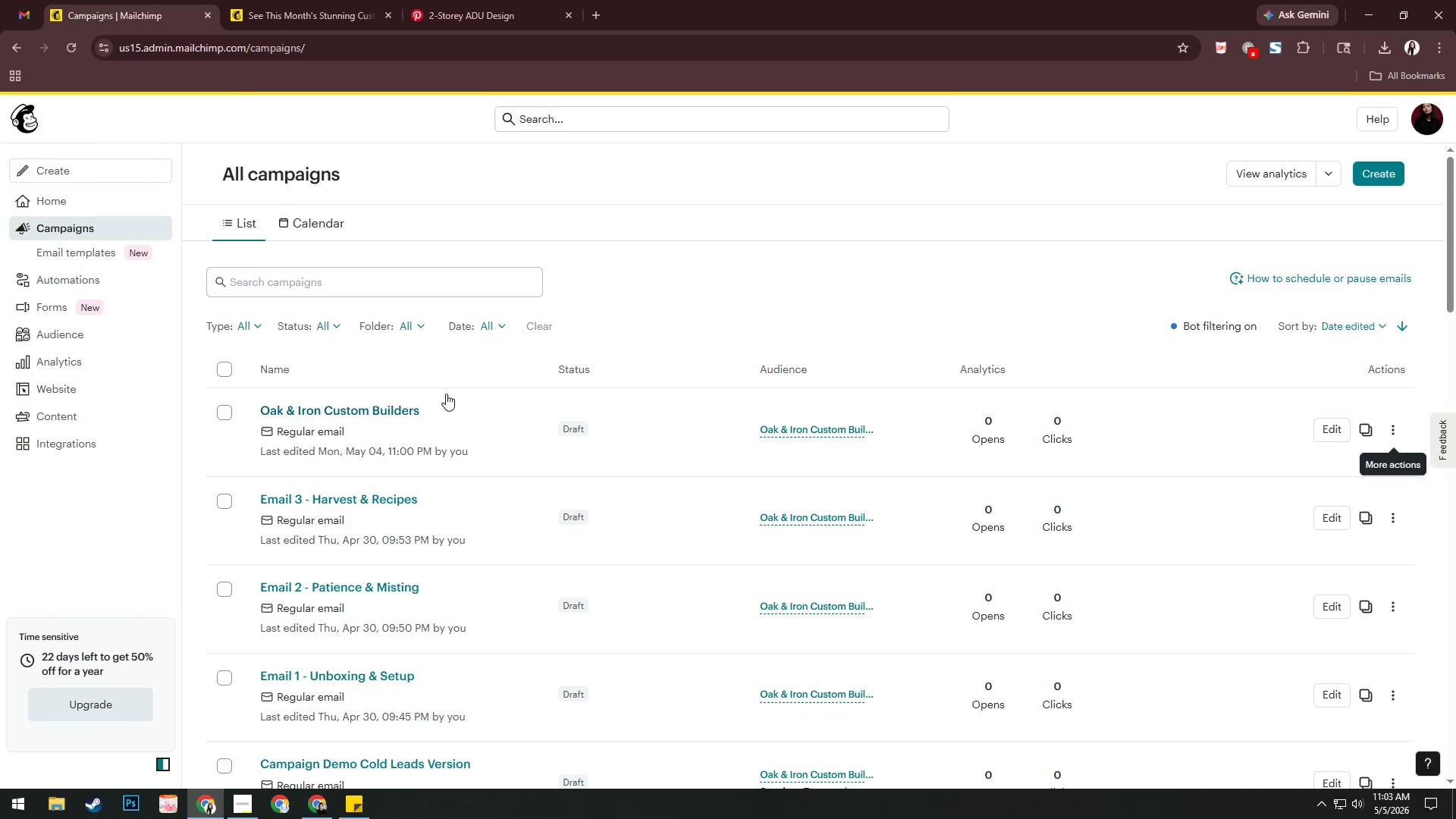 
left_click([284, 0])
 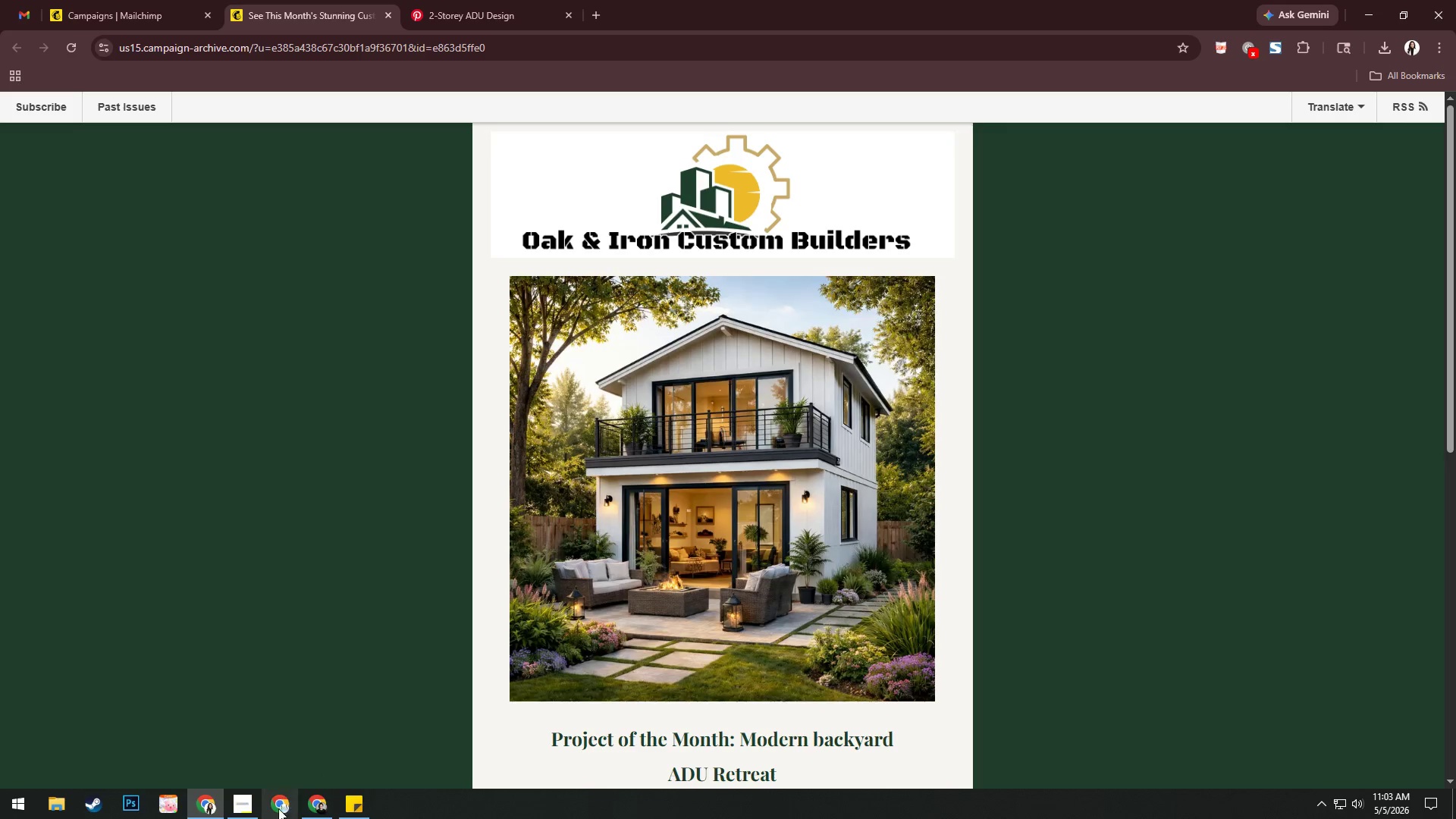 
left_click([237, 812])